 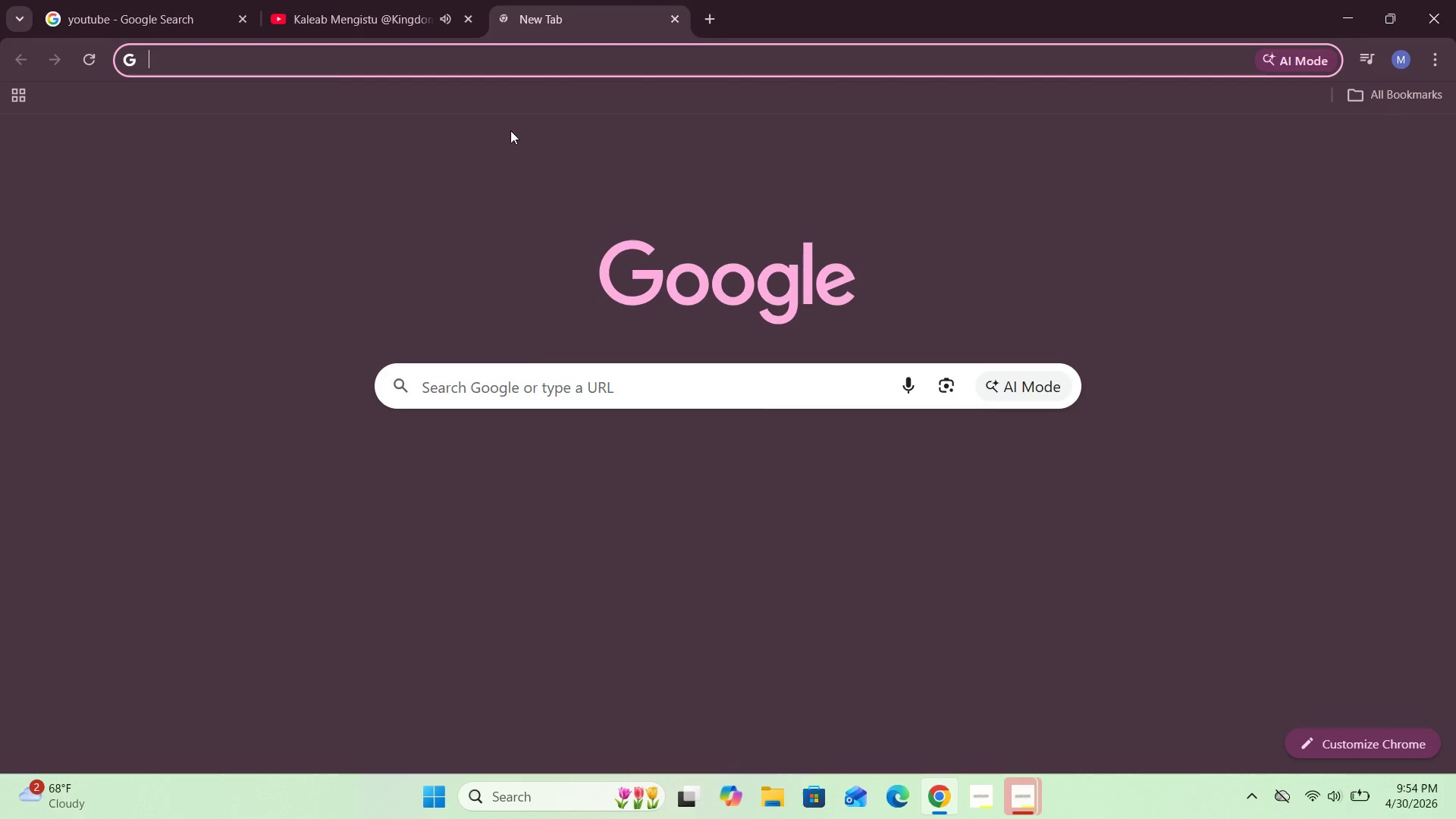 
left_click([776, 456])
 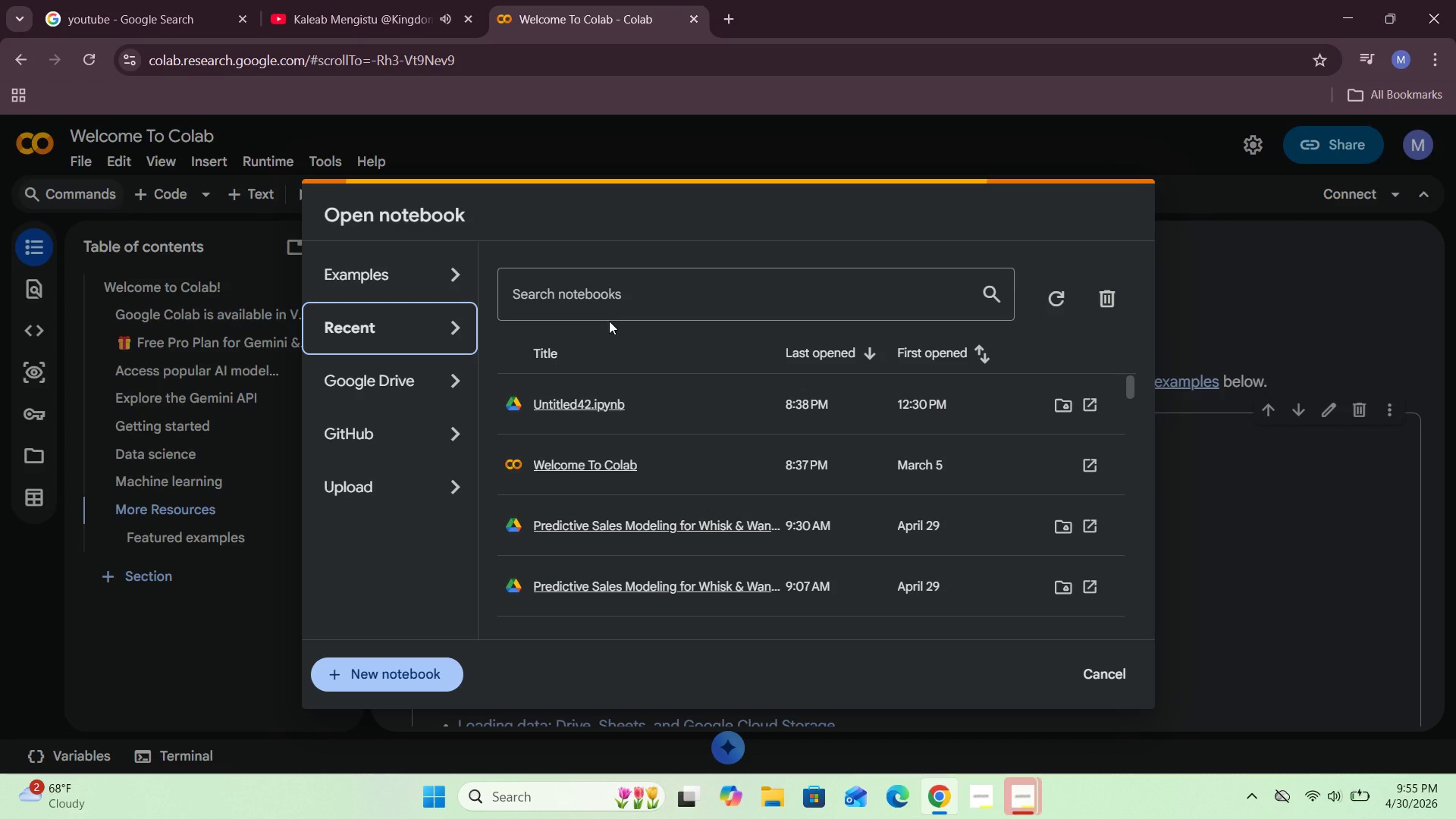 
wait(23.22)
 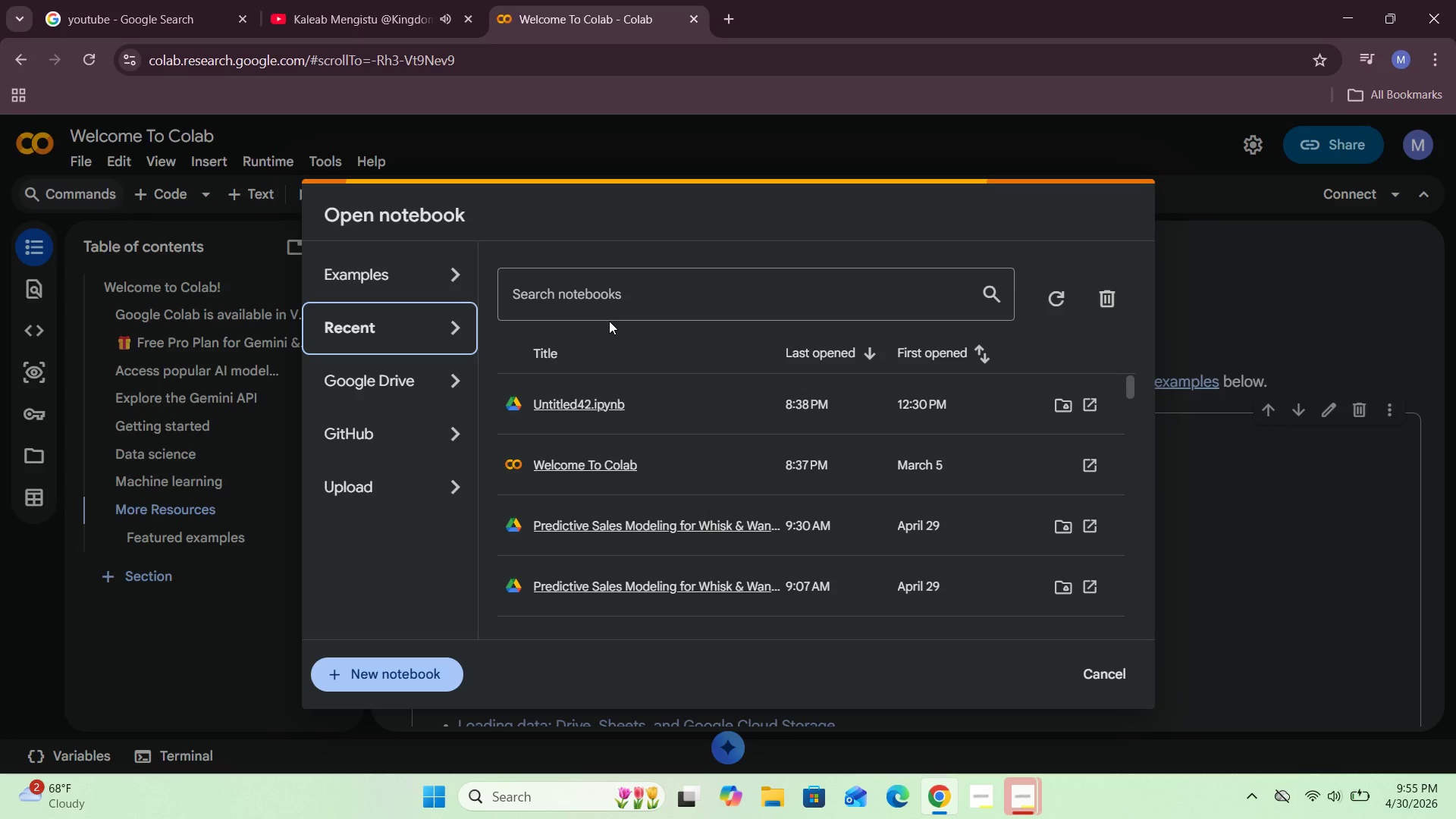 
left_click([1117, 680])
 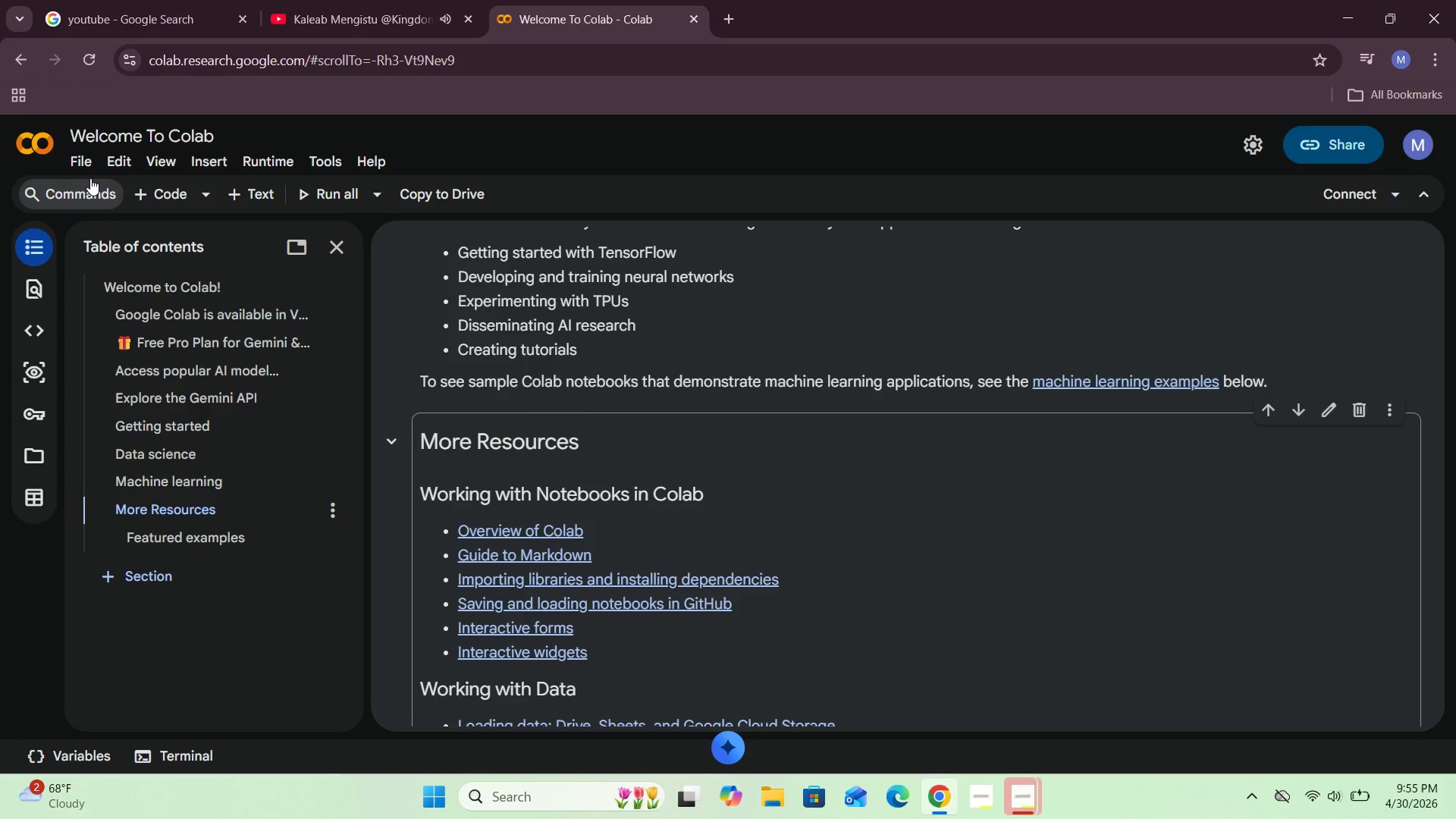 
left_click([87, 164])
 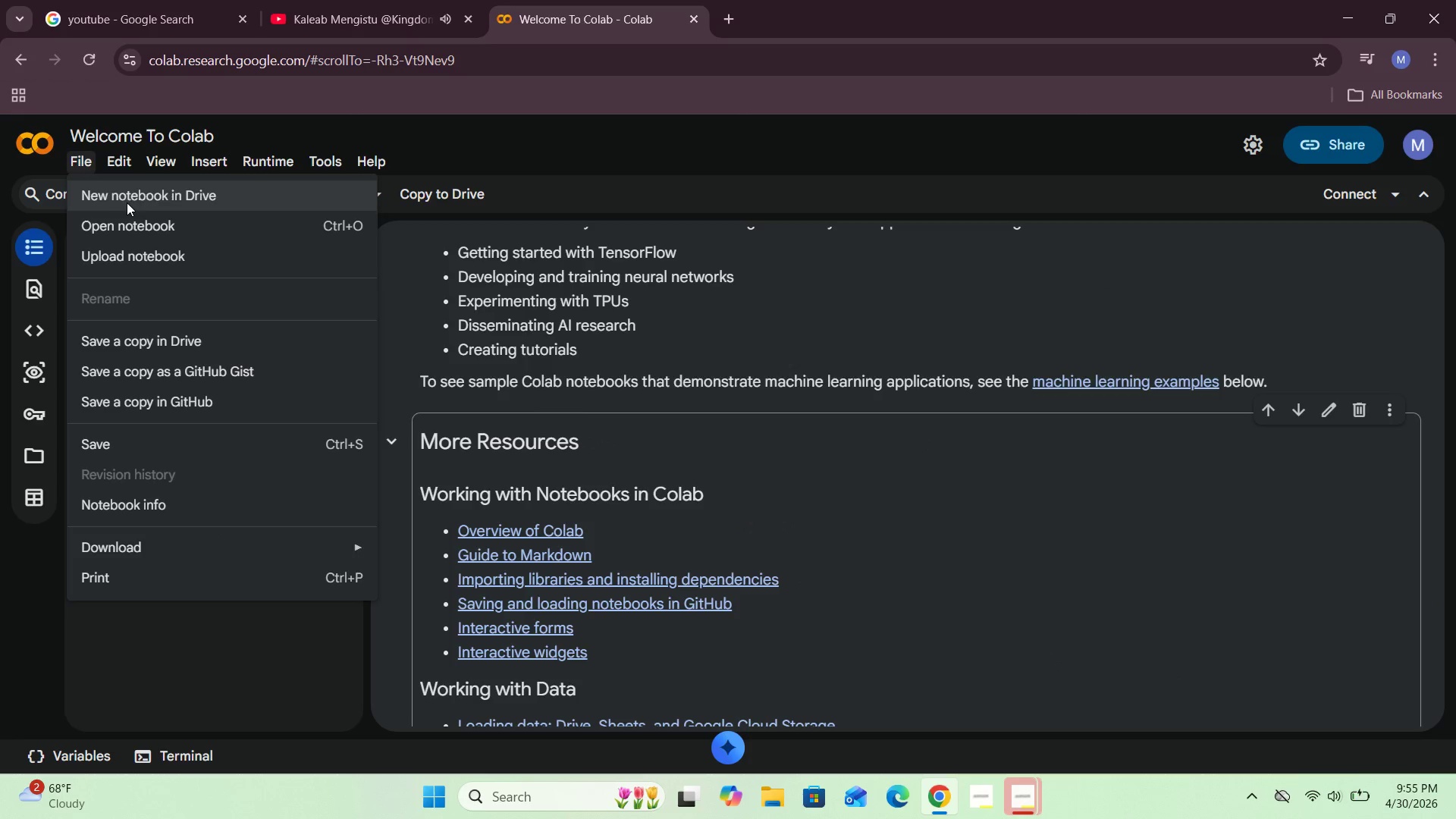 
left_click([129, 200])
 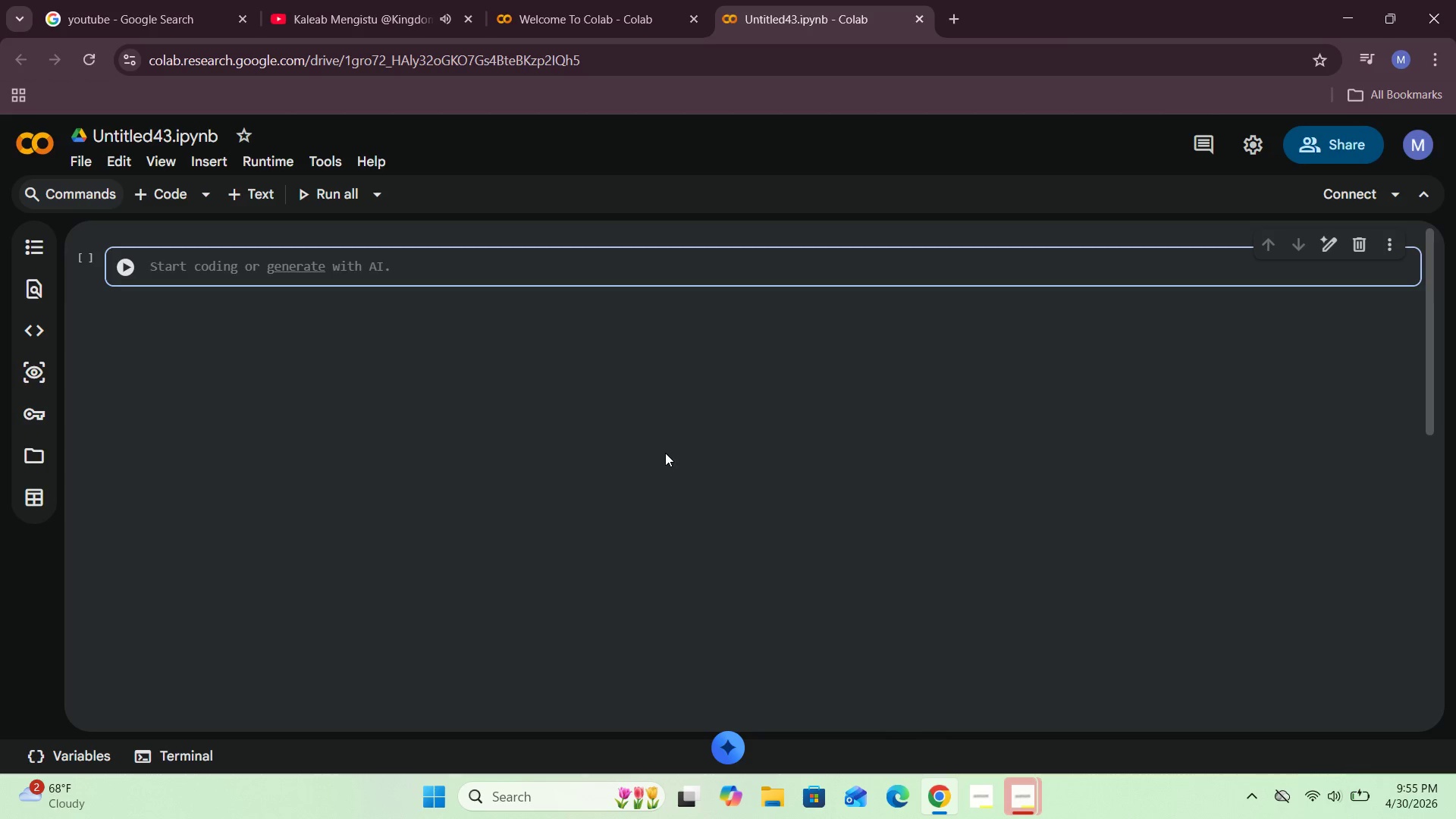 
wait(43.28)
 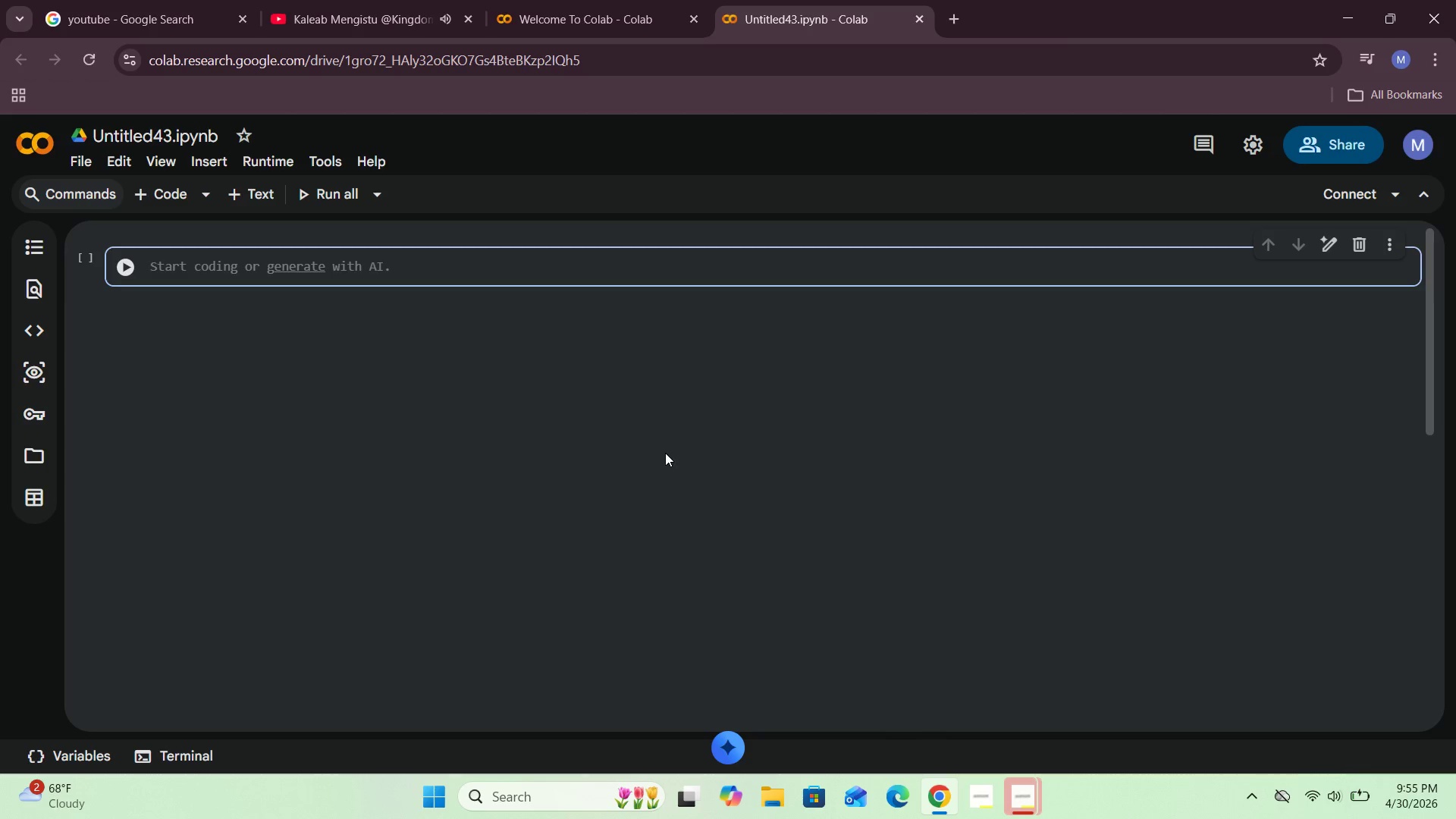 
left_click([1349, 246])
 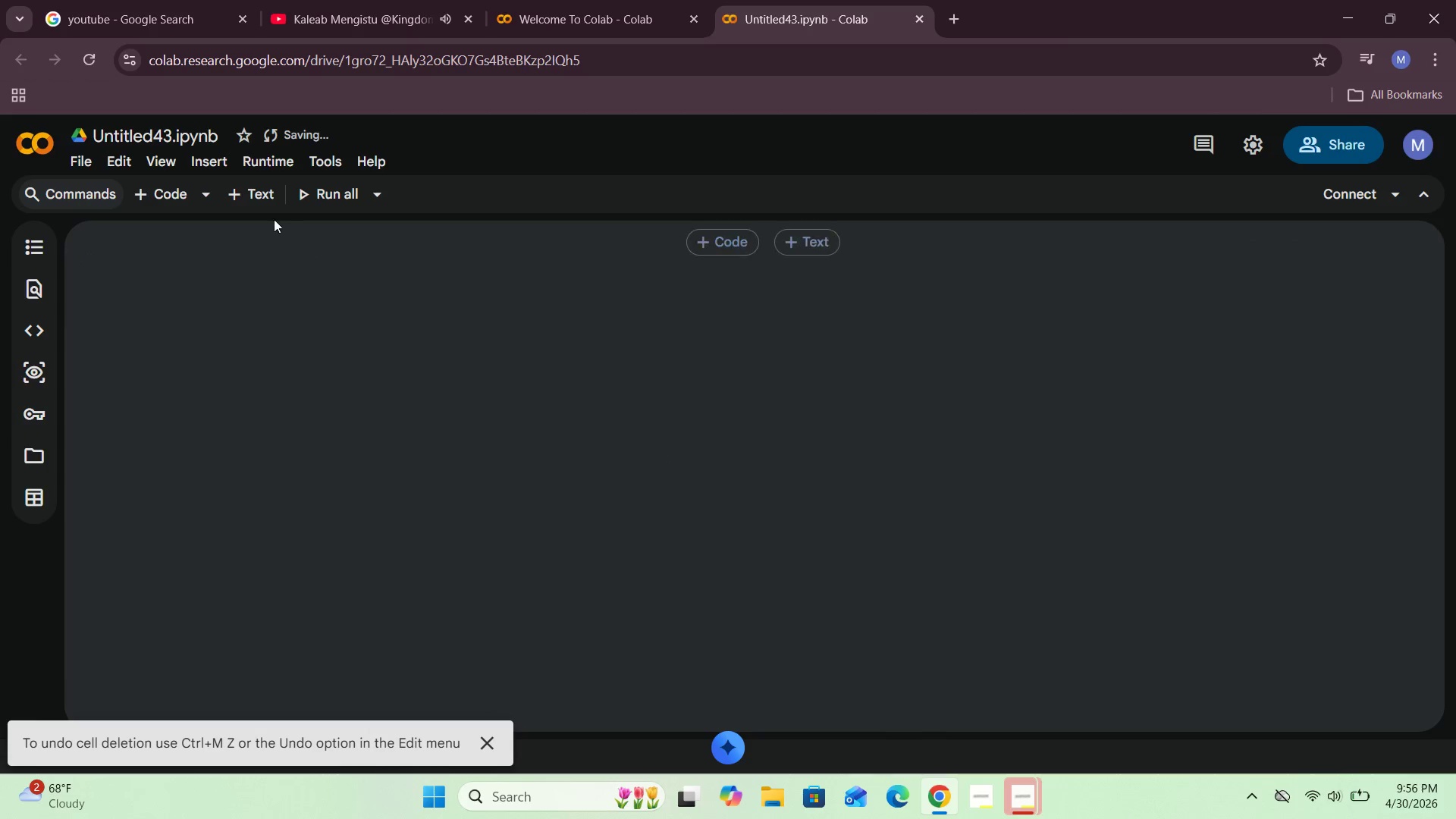 
left_click([250, 199])
 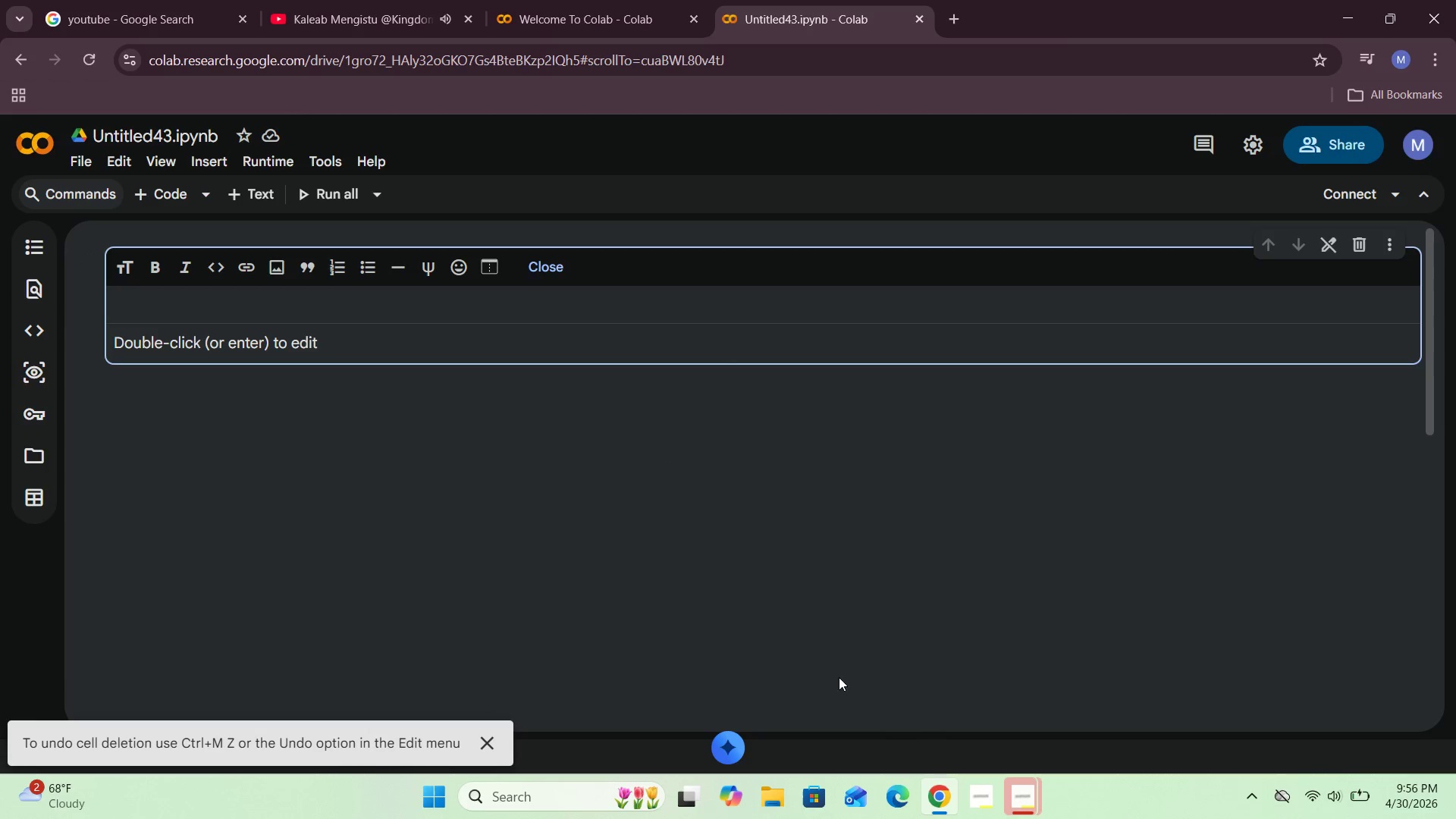 
mouse_move([1027, 779])